 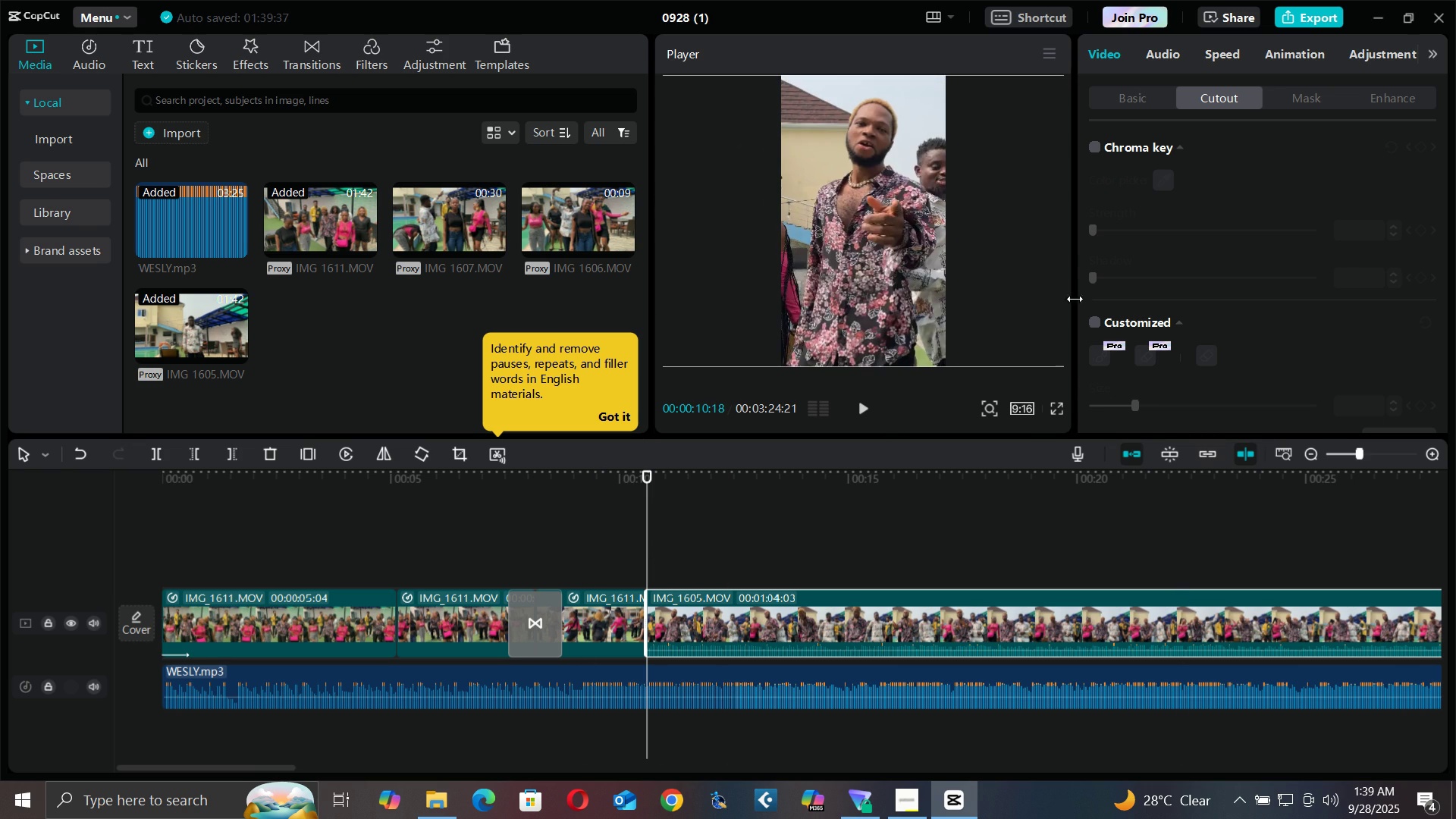 
double_click([1141, 88])
 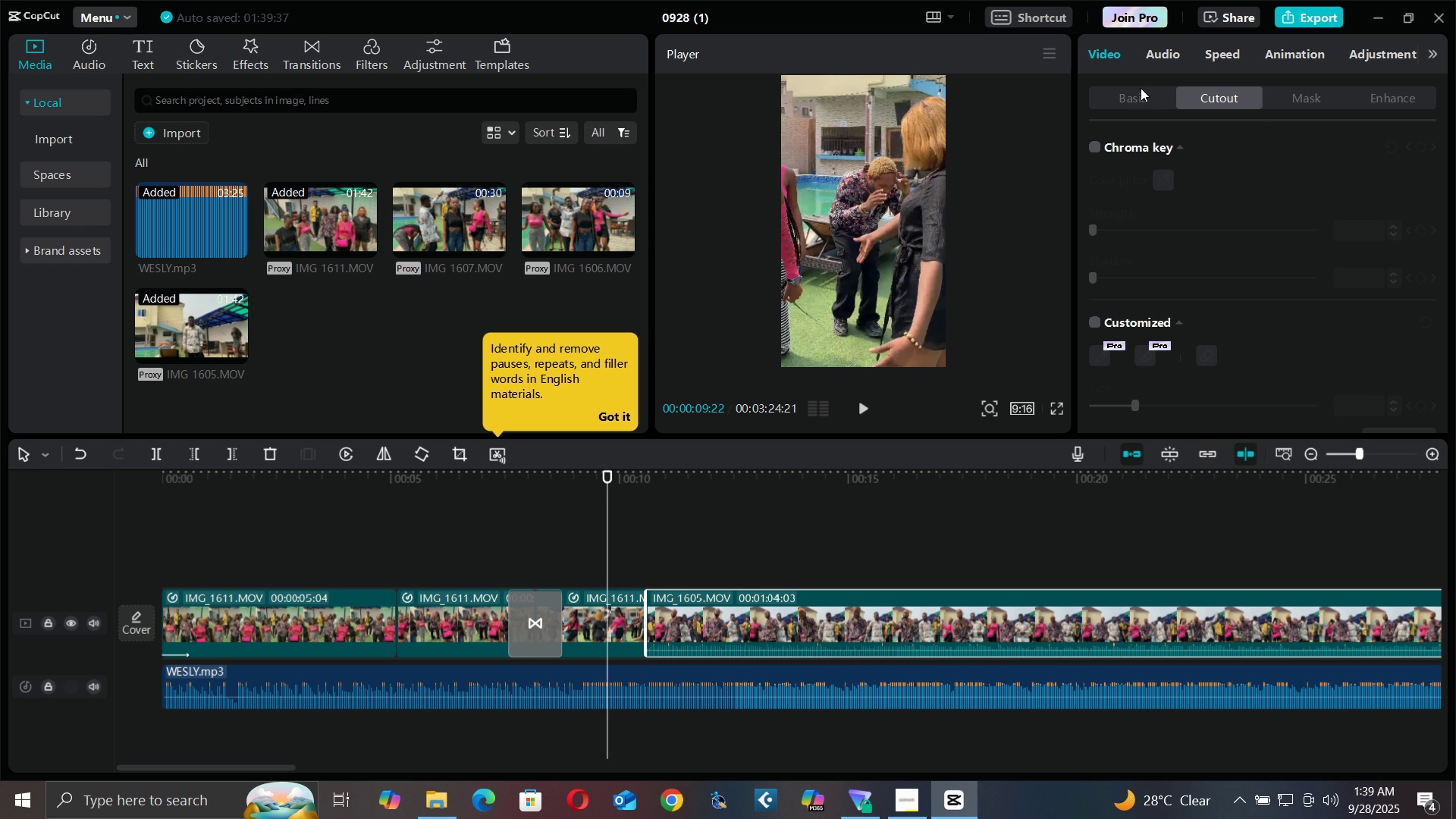 
triple_click([1141, 88])
 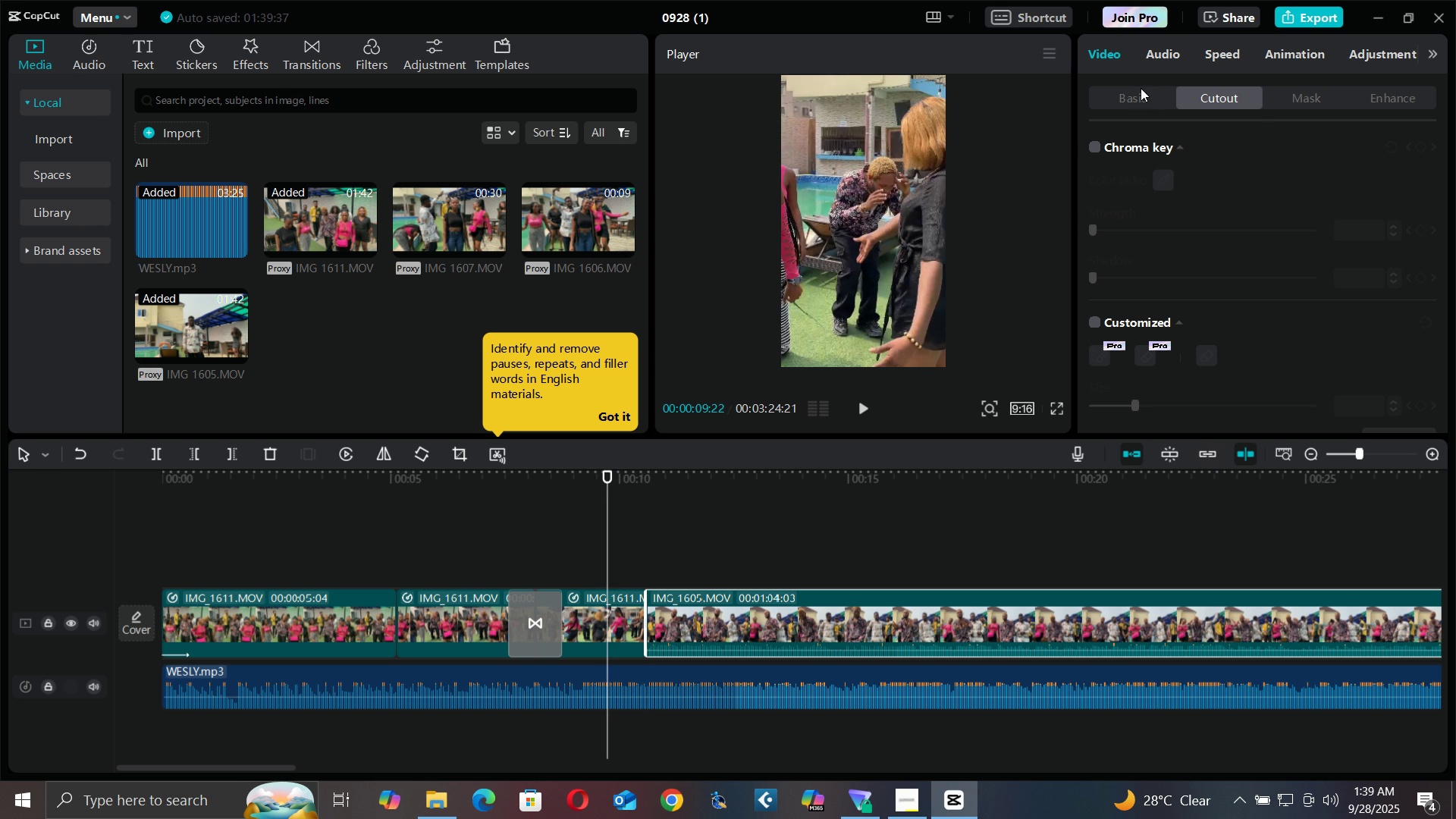 
triple_click([1141, 88])
 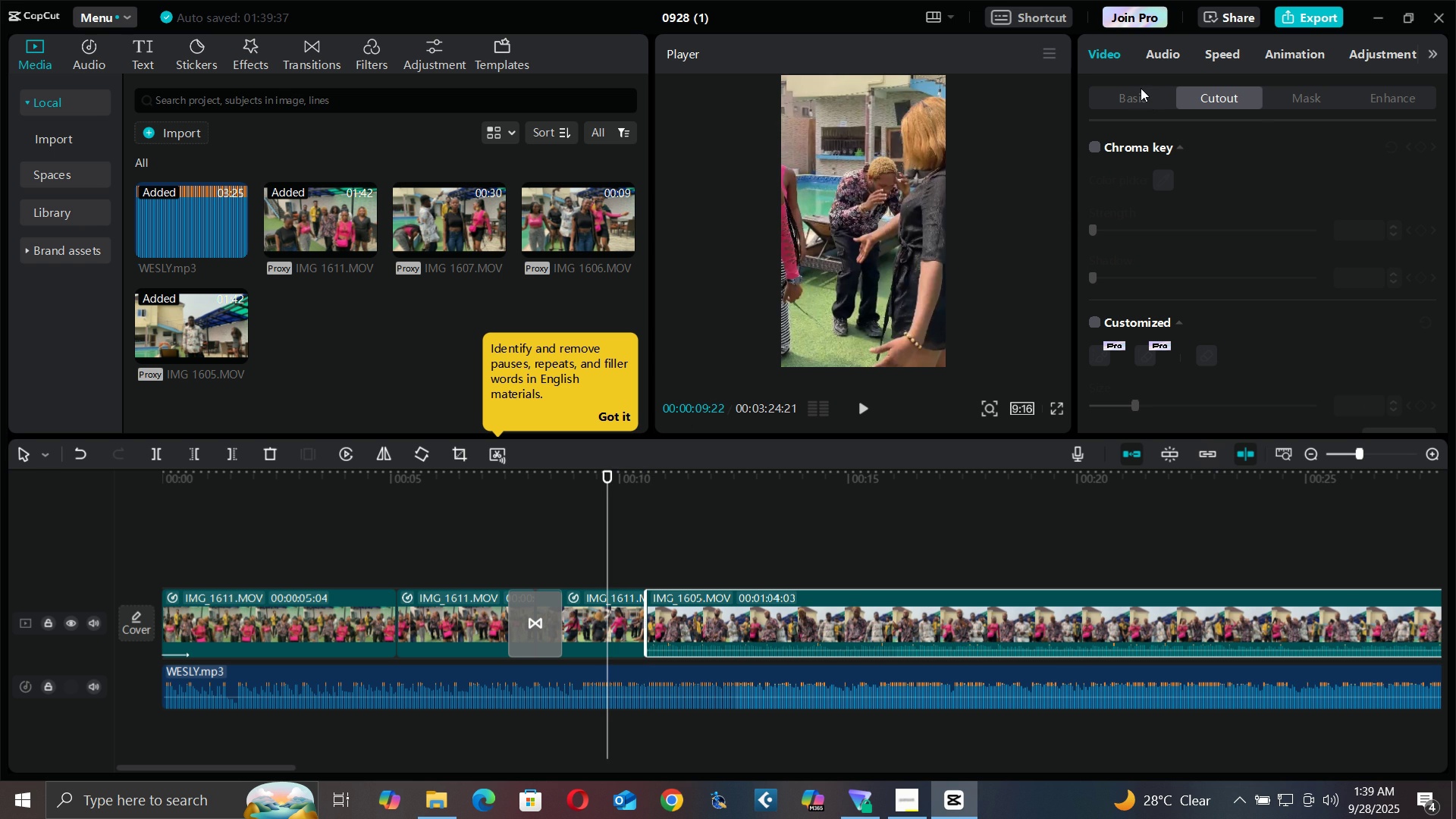 
triple_click([1141, 88])
 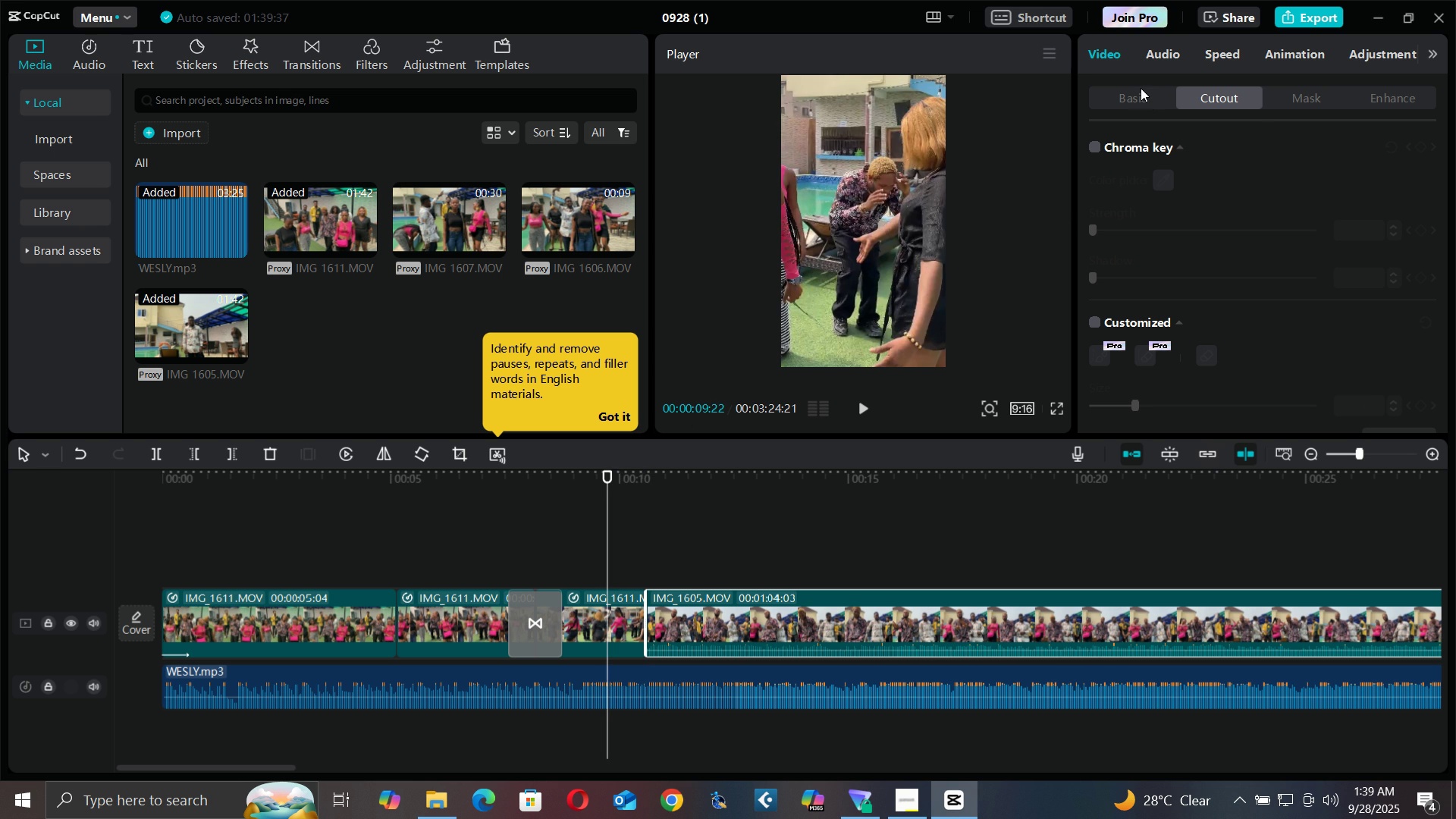 
triple_click([1141, 88])
 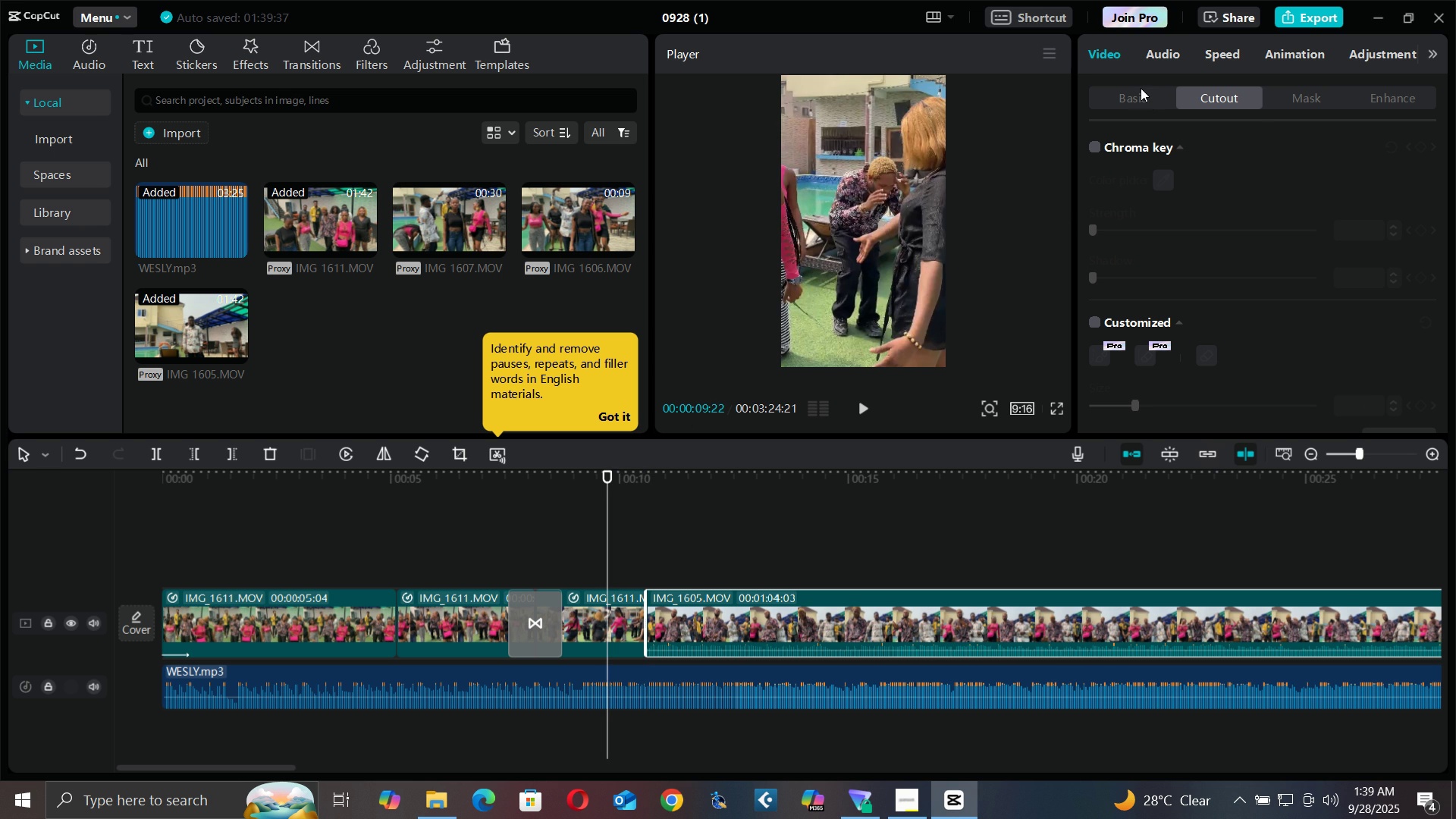 
triple_click([1141, 88])
 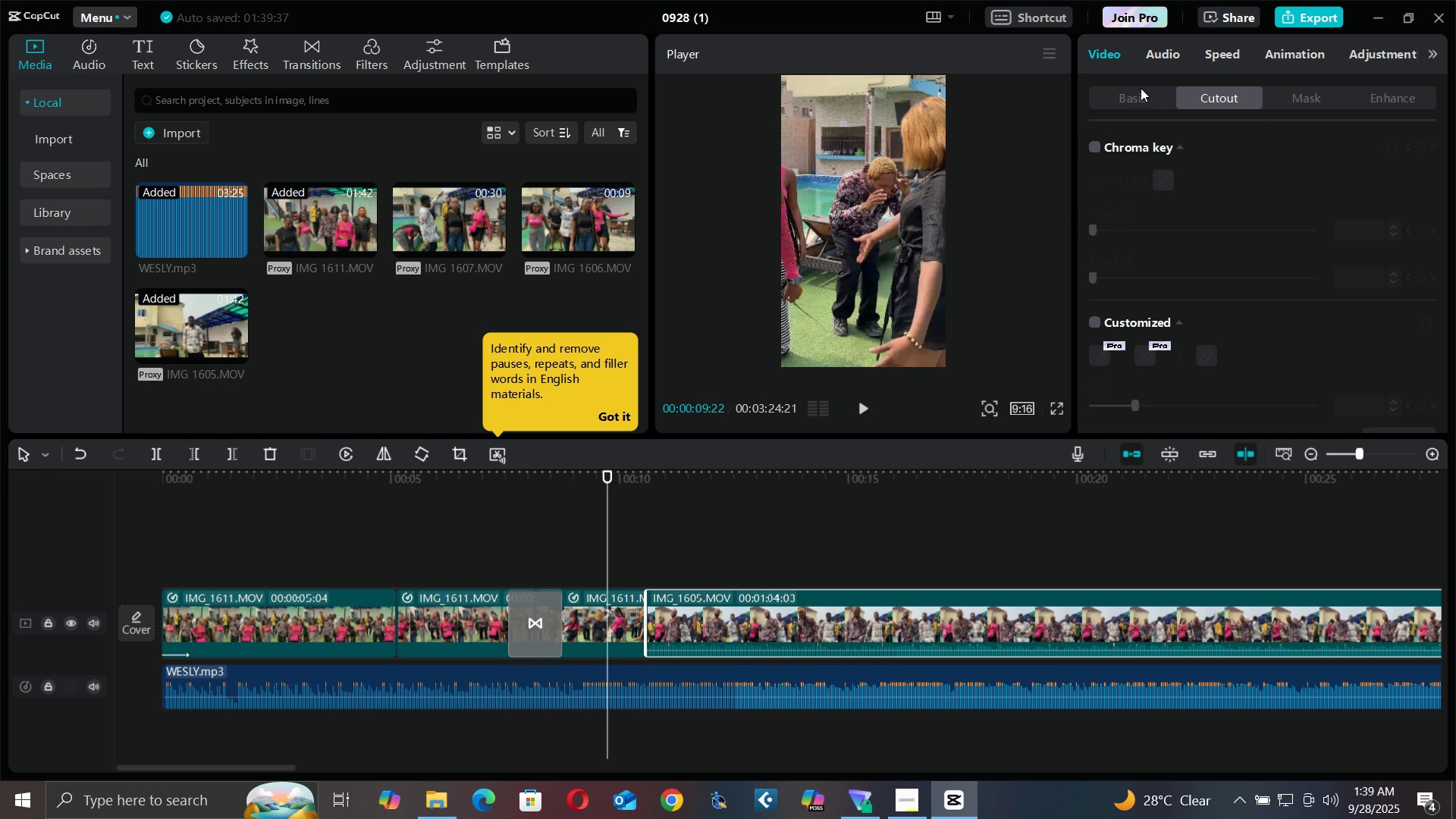 
triple_click([1141, 88])
 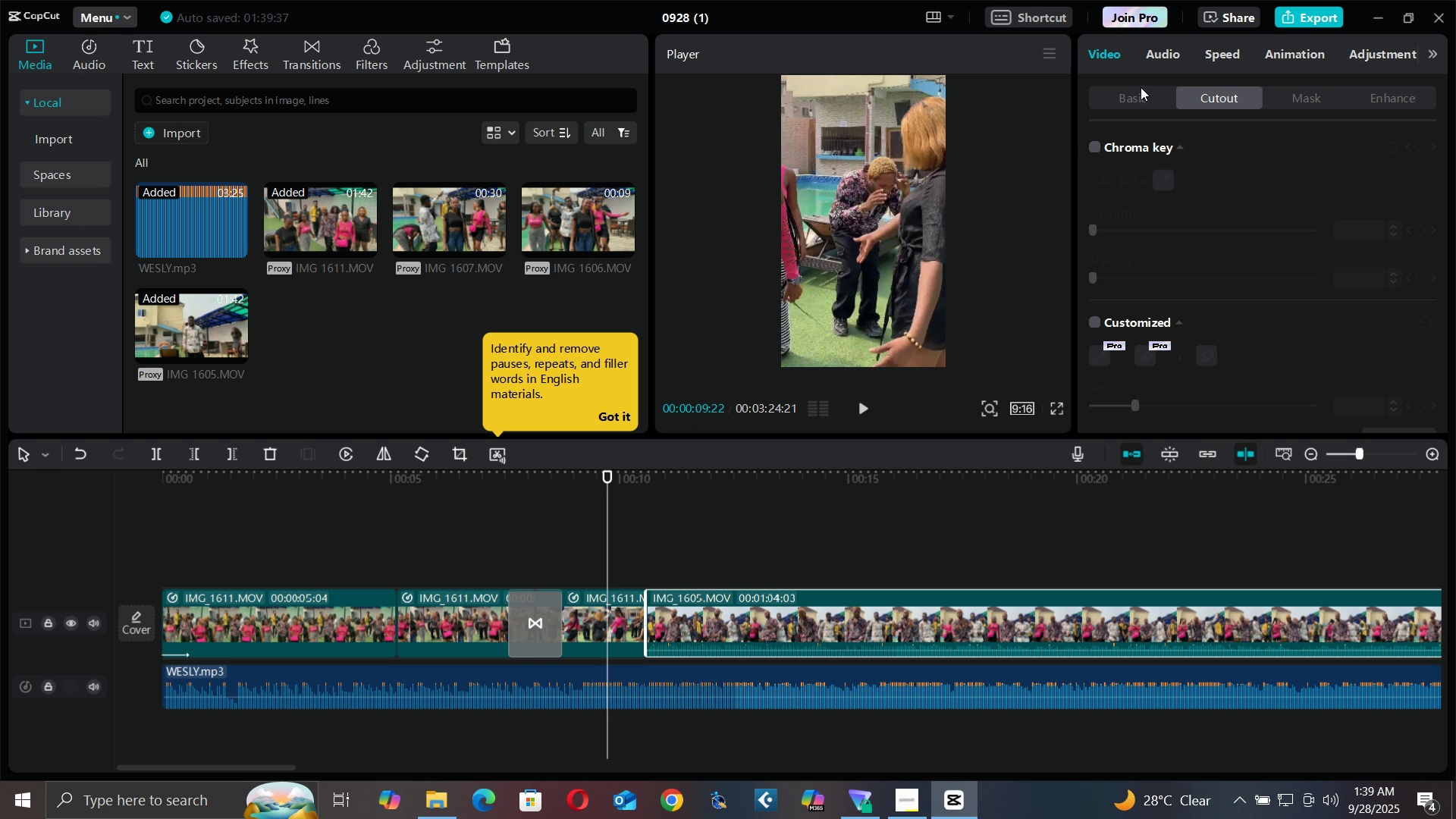 
triple_click([1141, 88])
 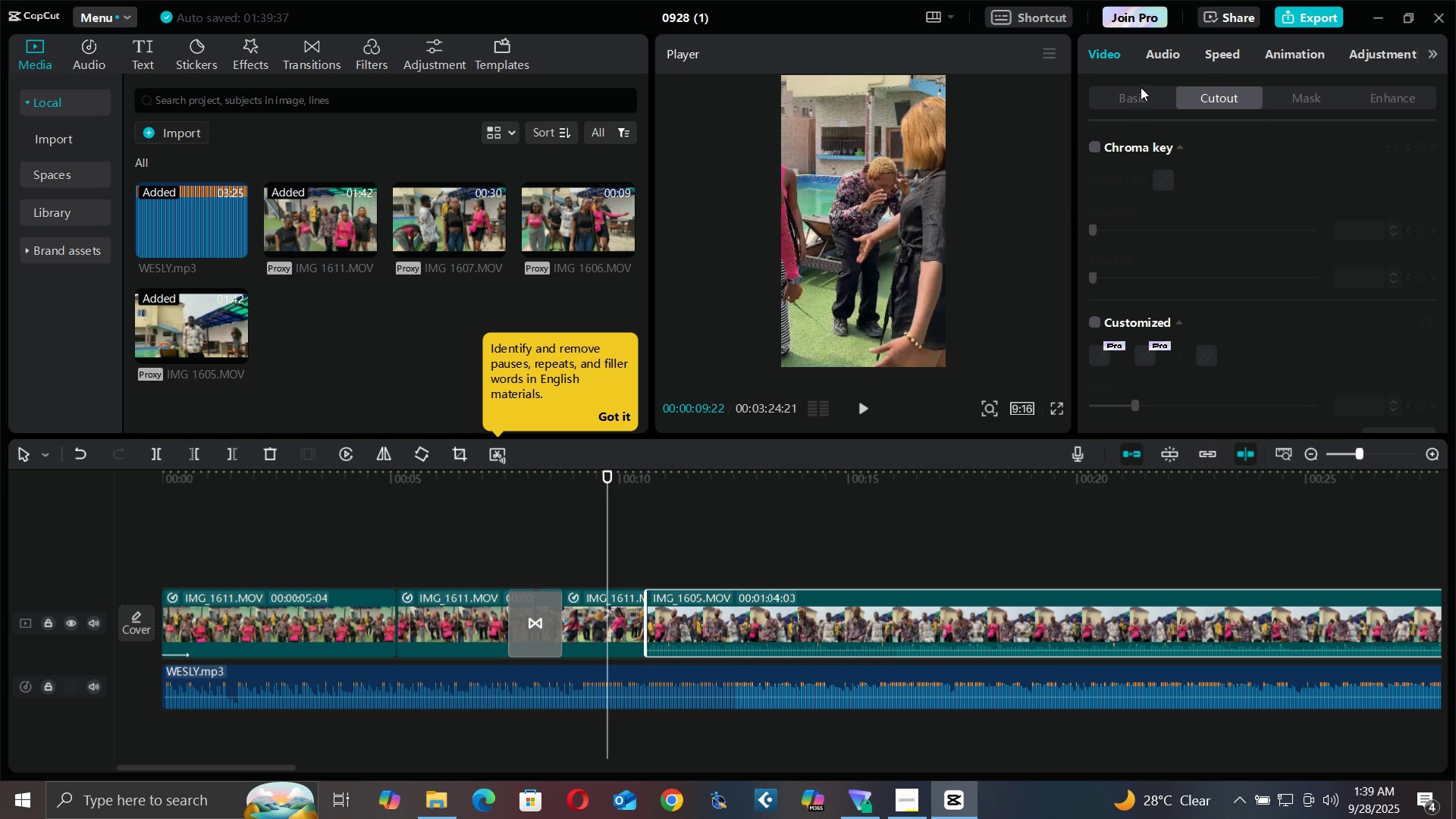 
triple_click([1141, 88])
 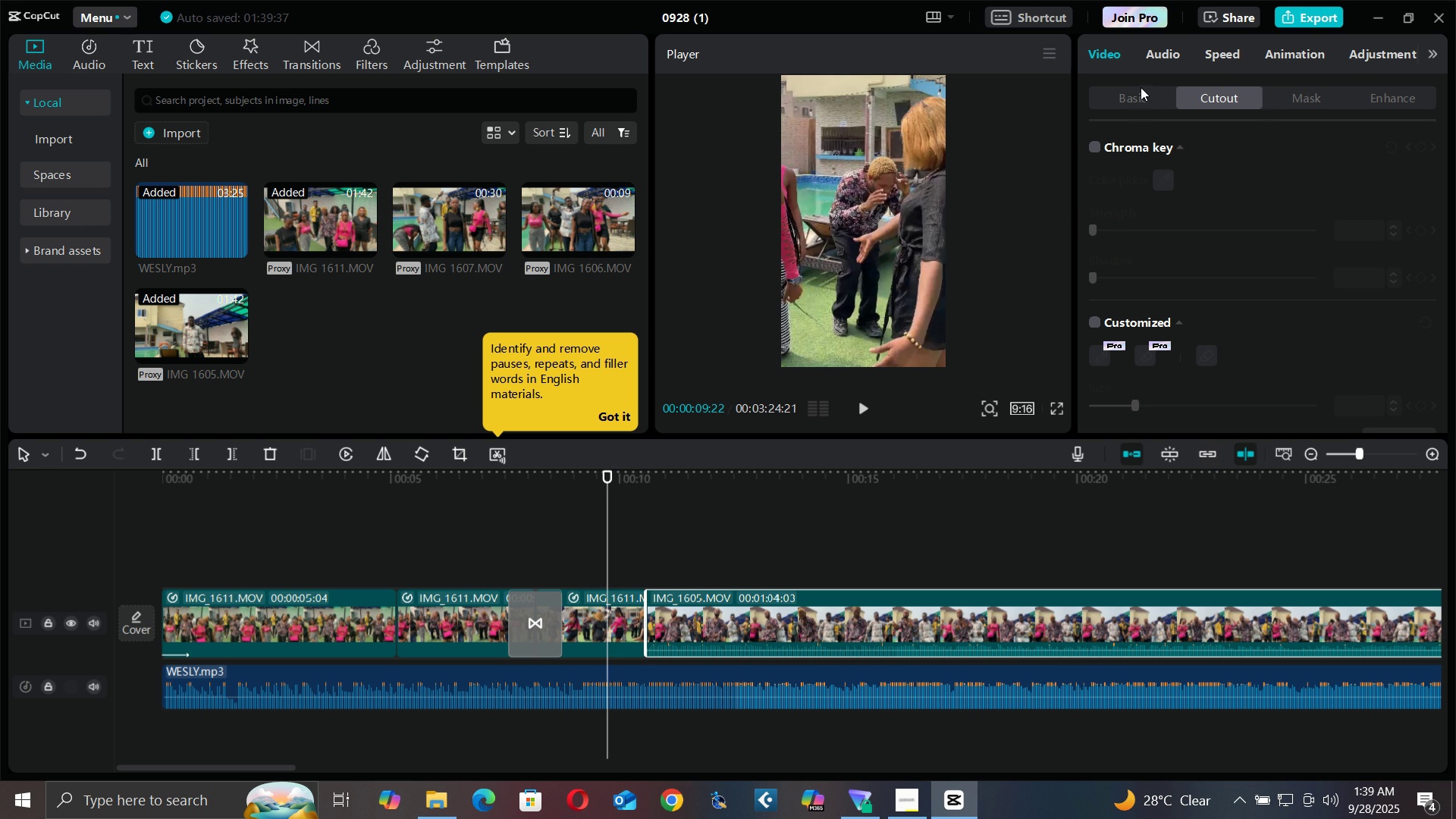 
triple_click([1141, 88])
 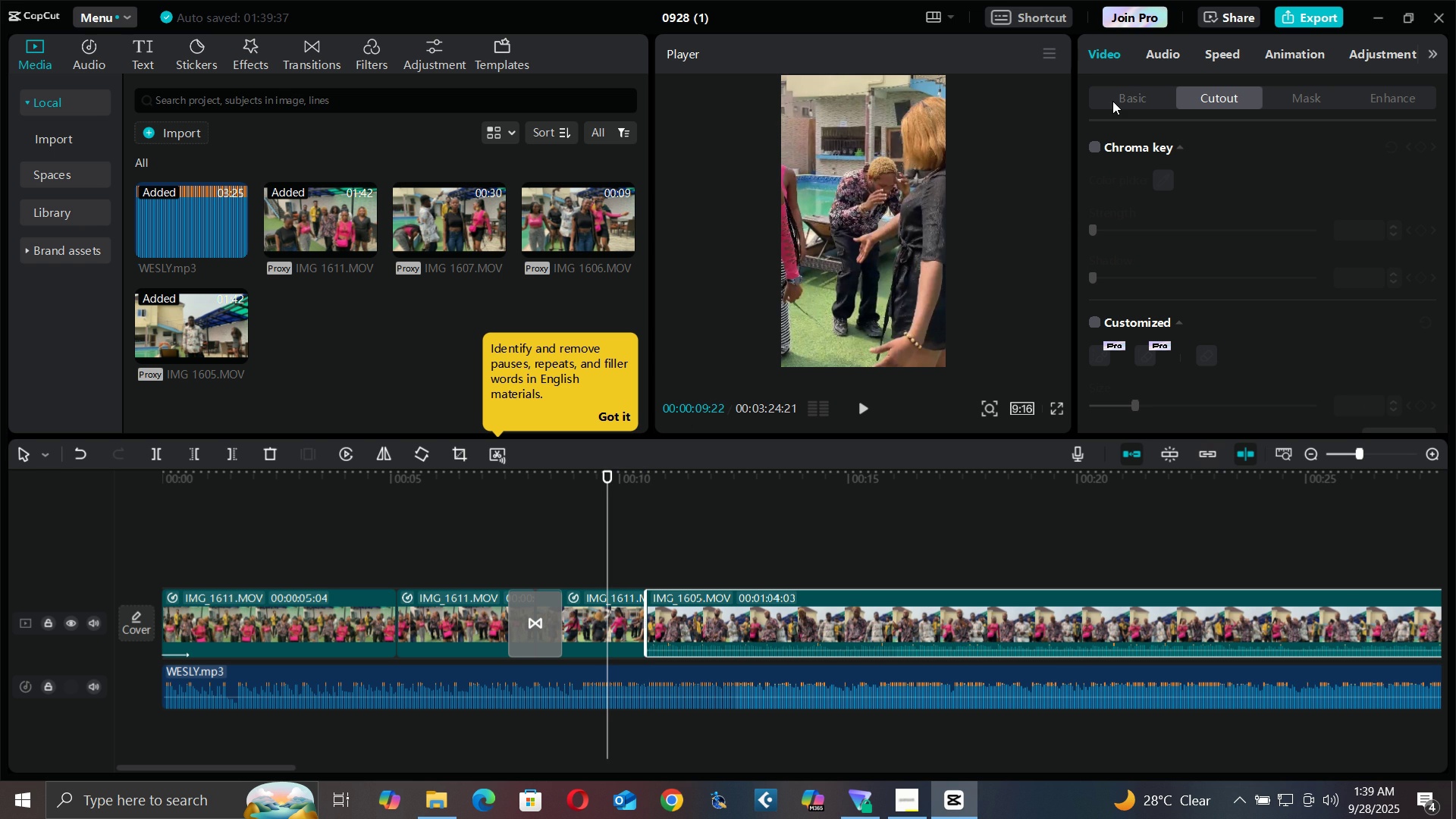 
triple_click([1112, 101])
 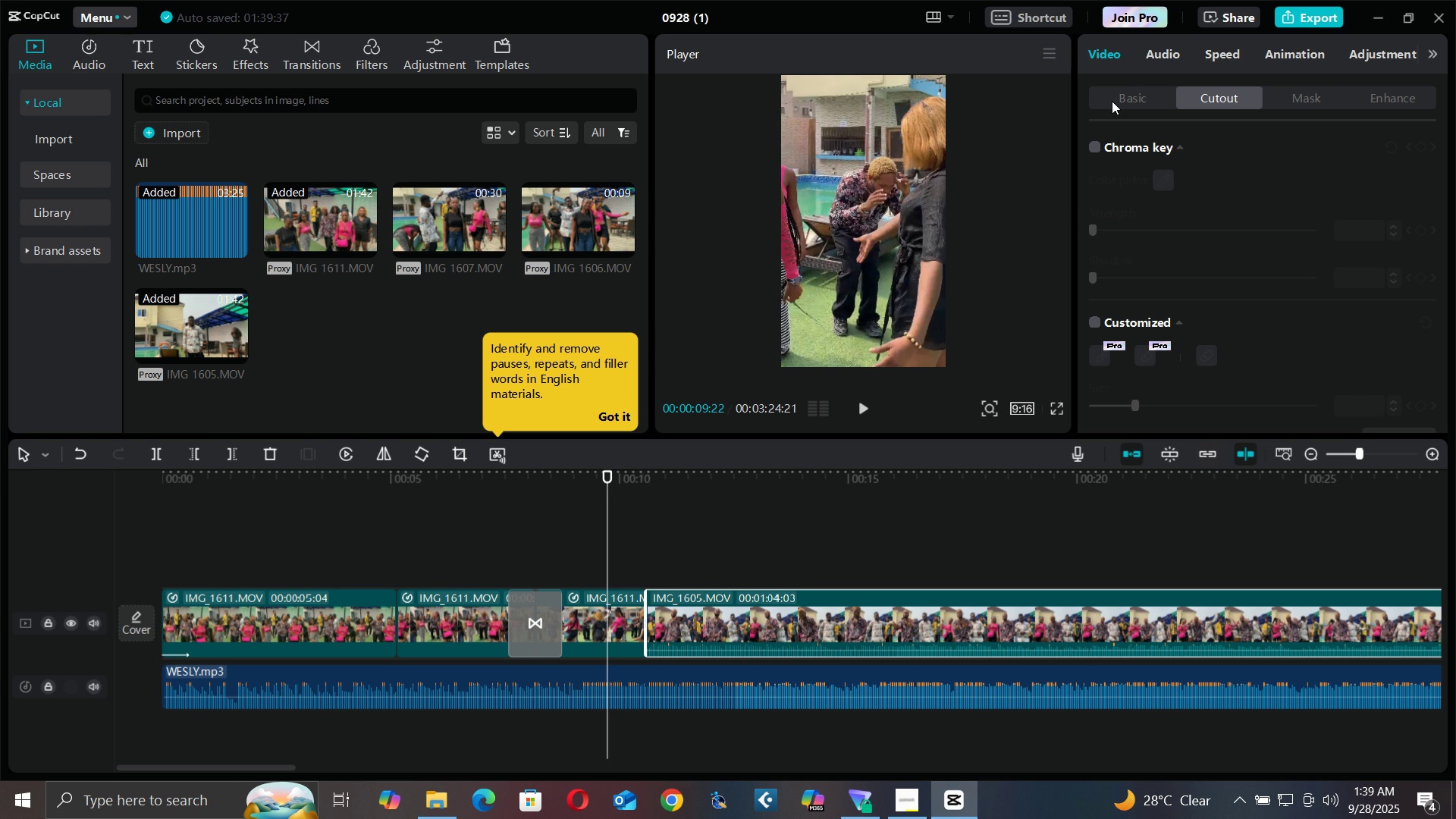 
triple_click([1112, 101])
 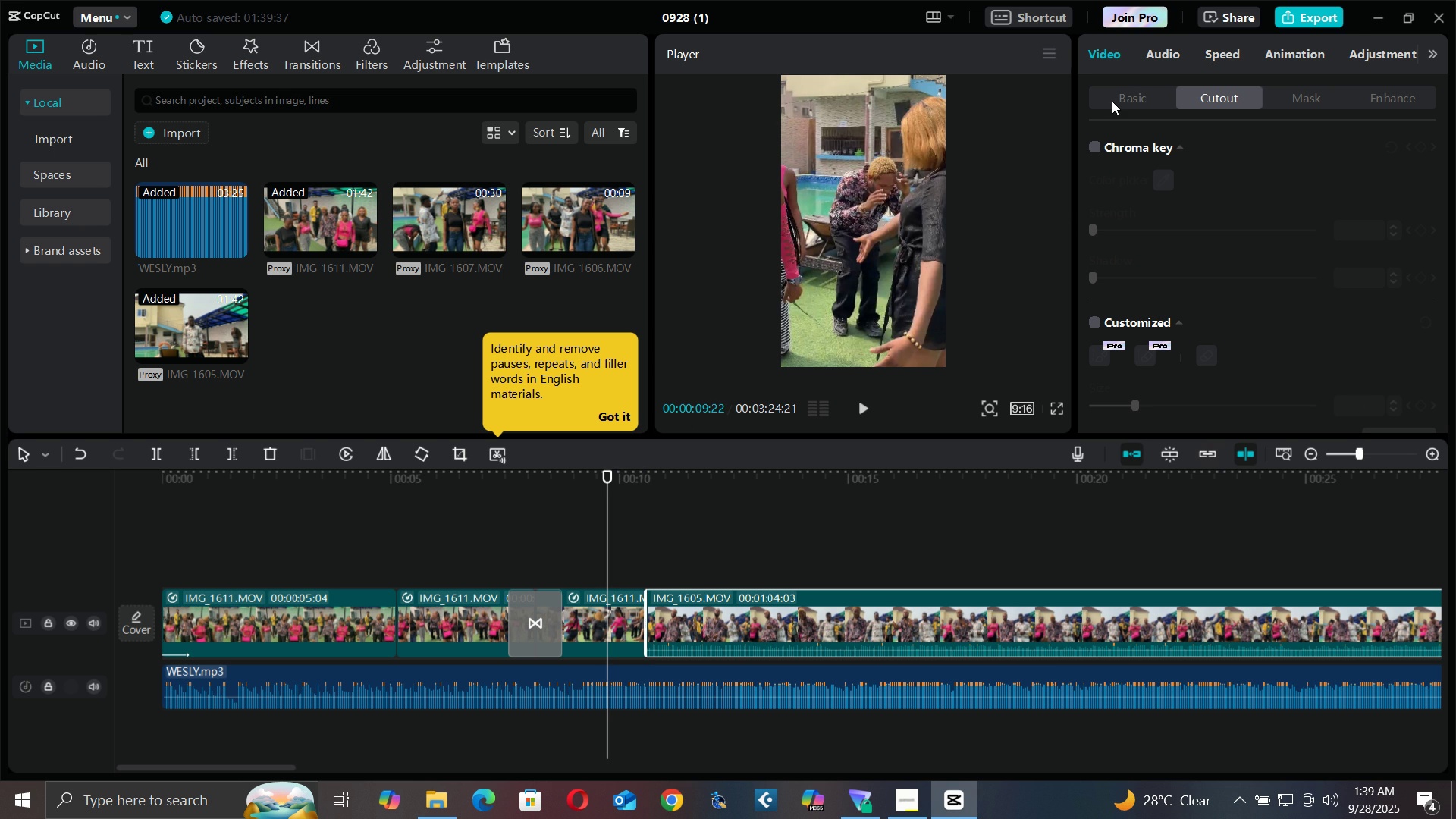 
triple_click([1112, 101])
 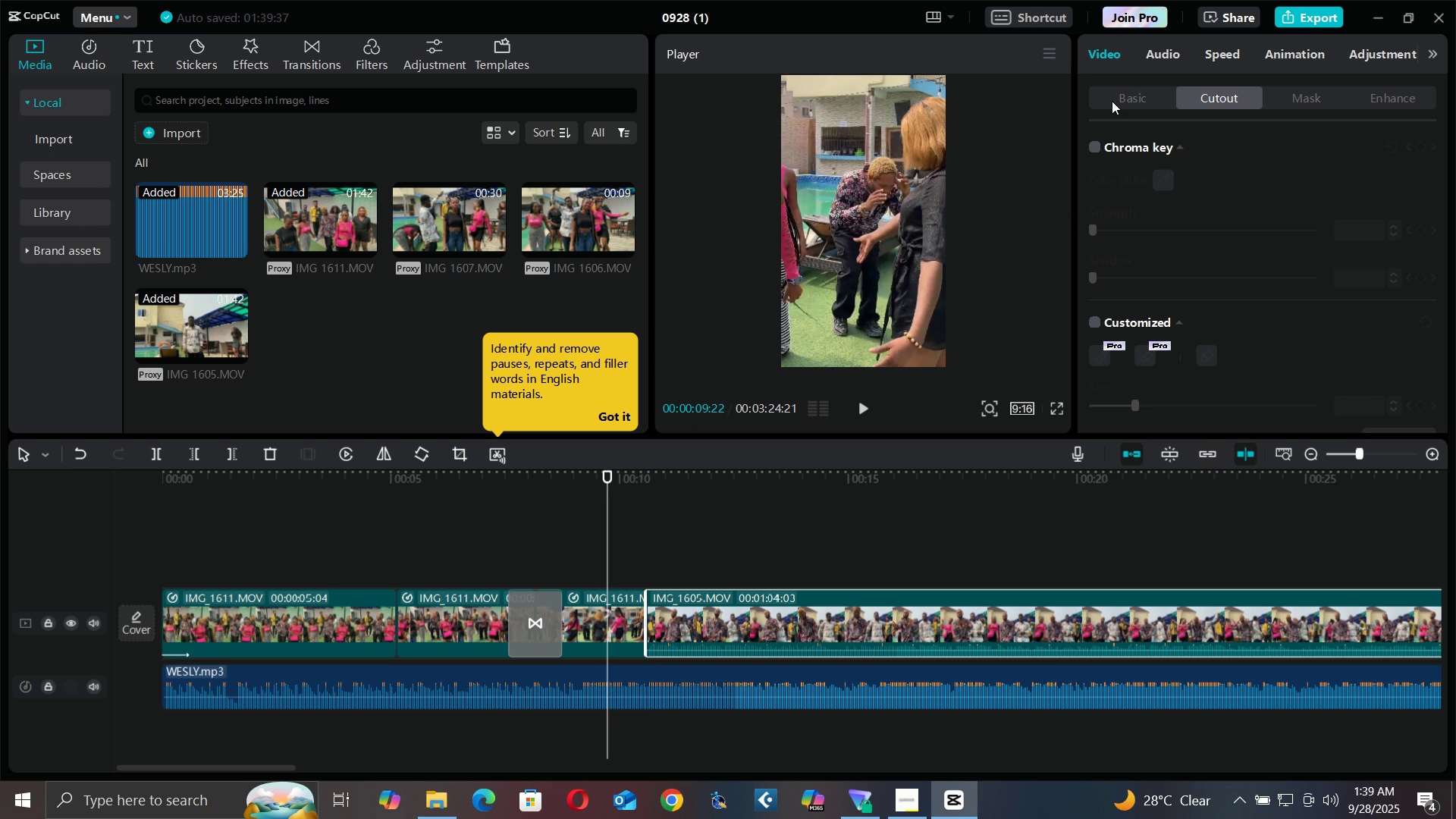 
triple_click([1112, 101])
 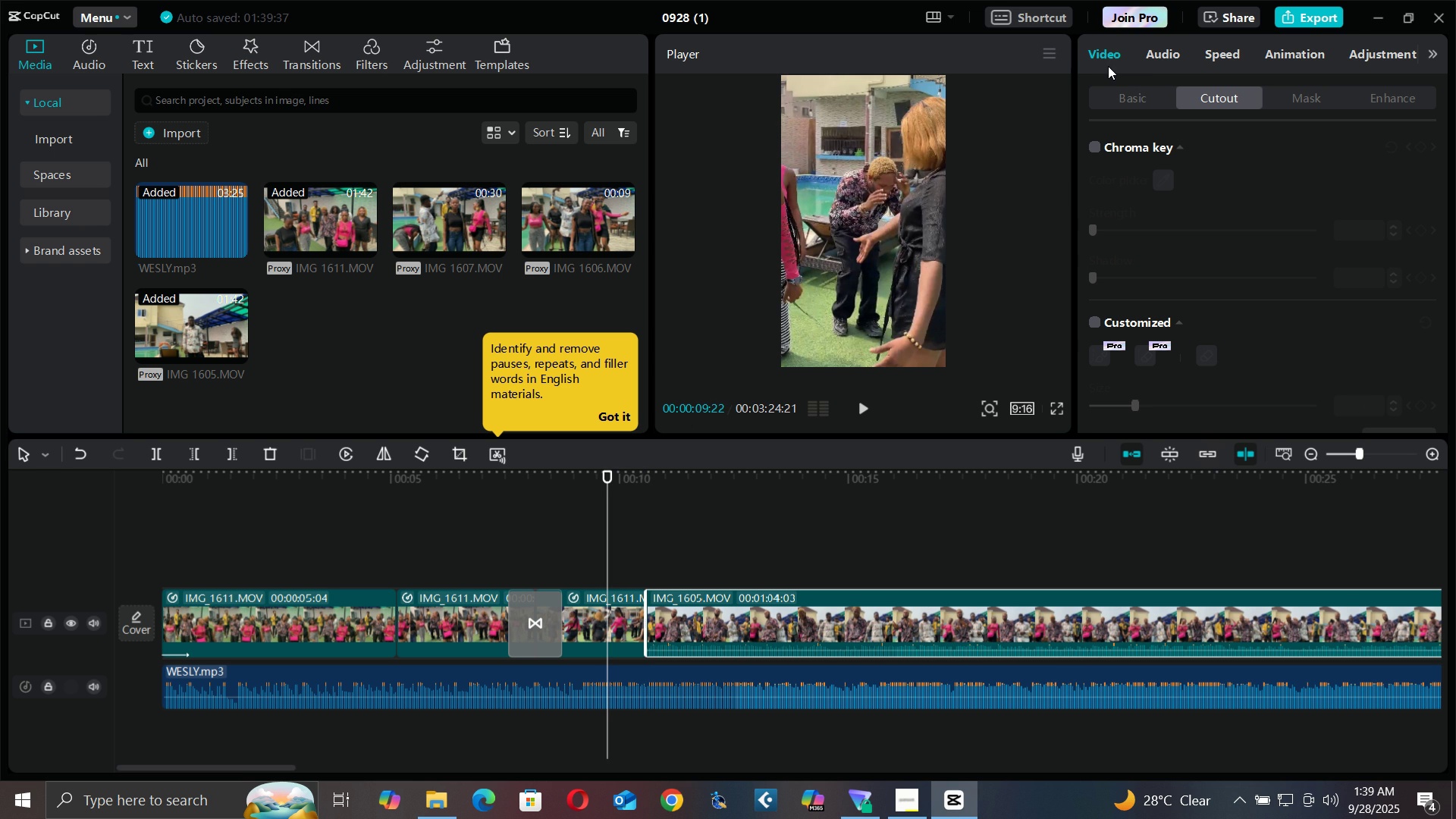 
right_click([1108, 66])
 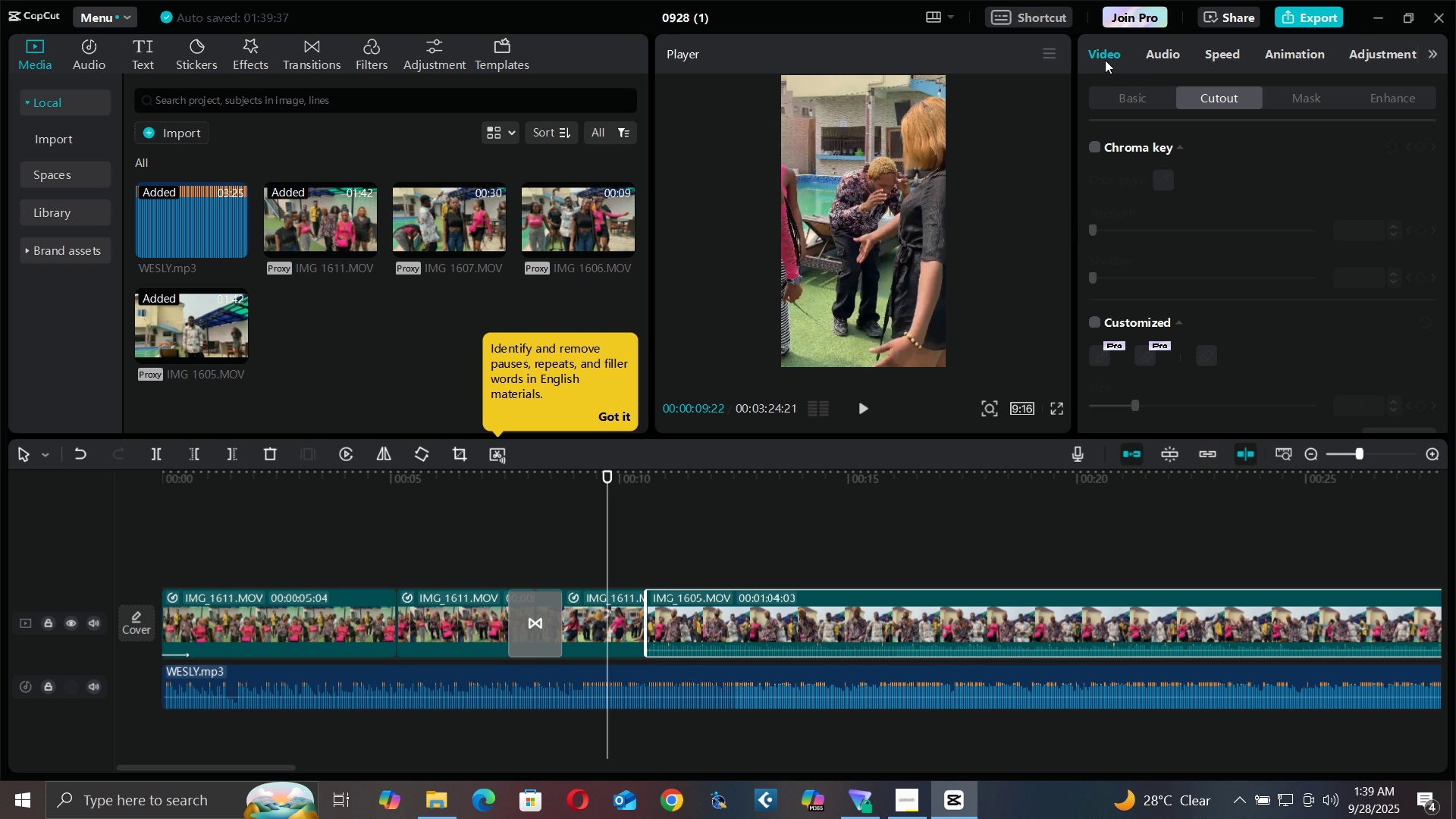 
double_click([1105, 60])
 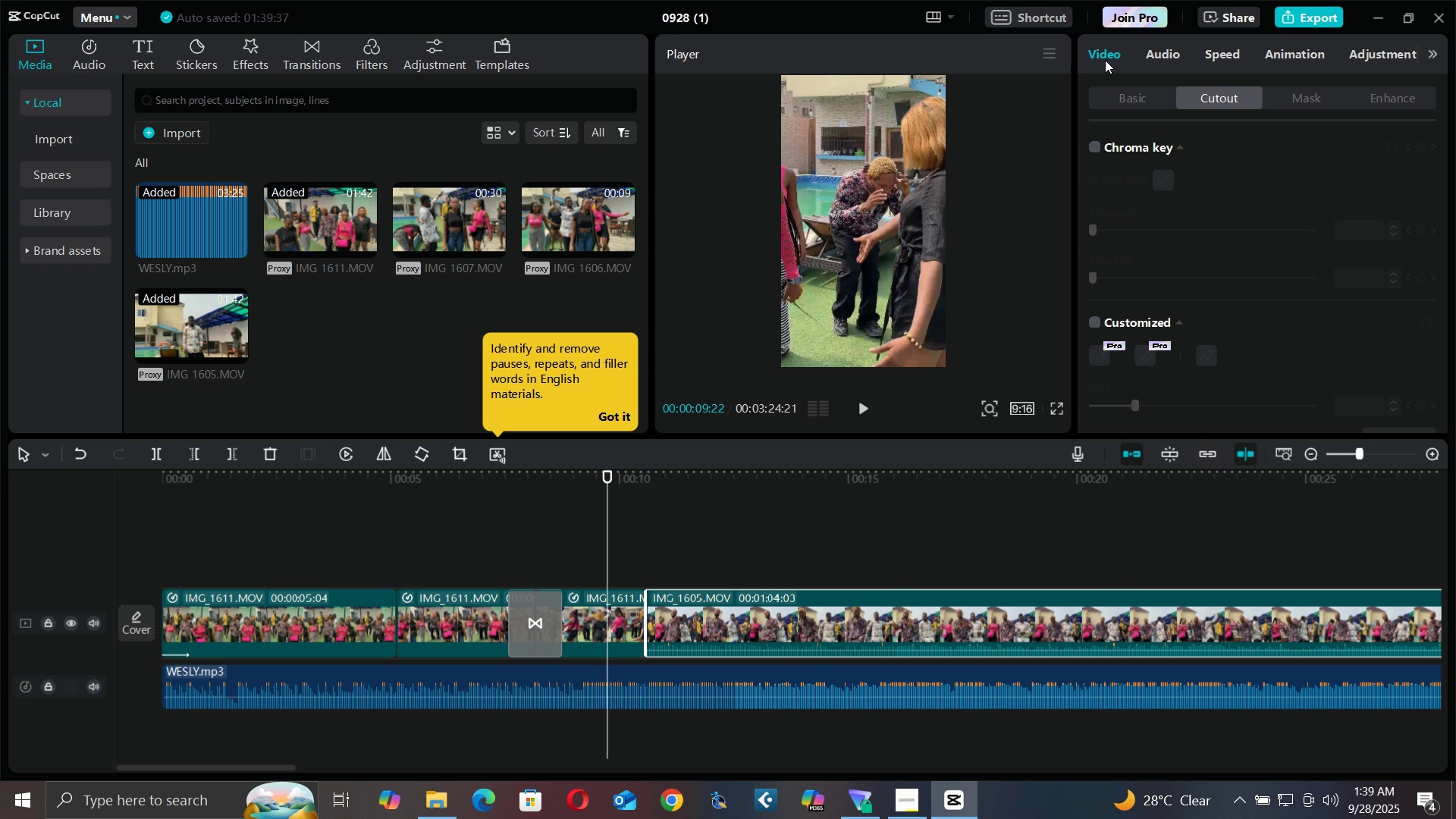 
triple_click([1105, 60])